 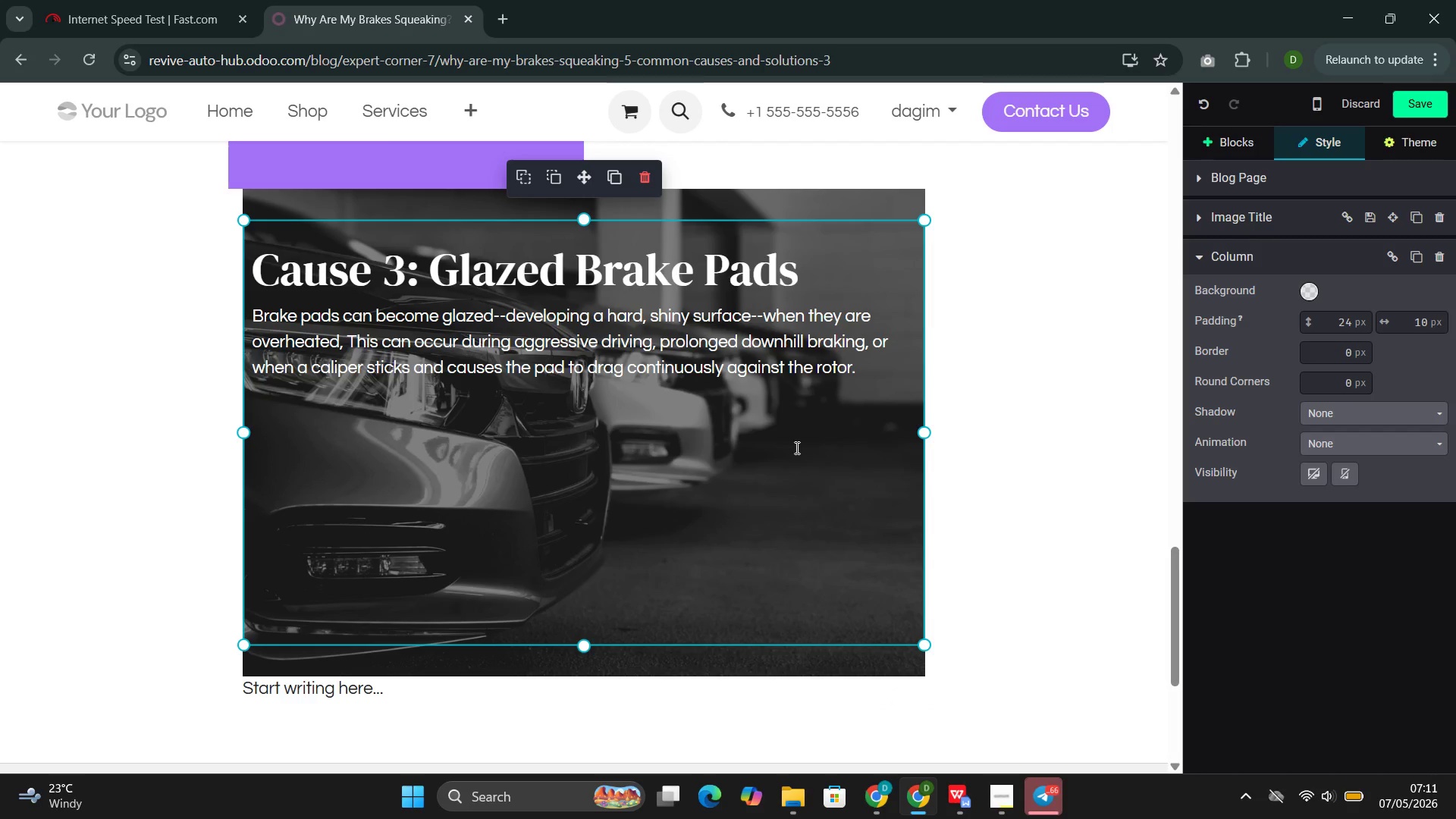 
type( Glazed )
 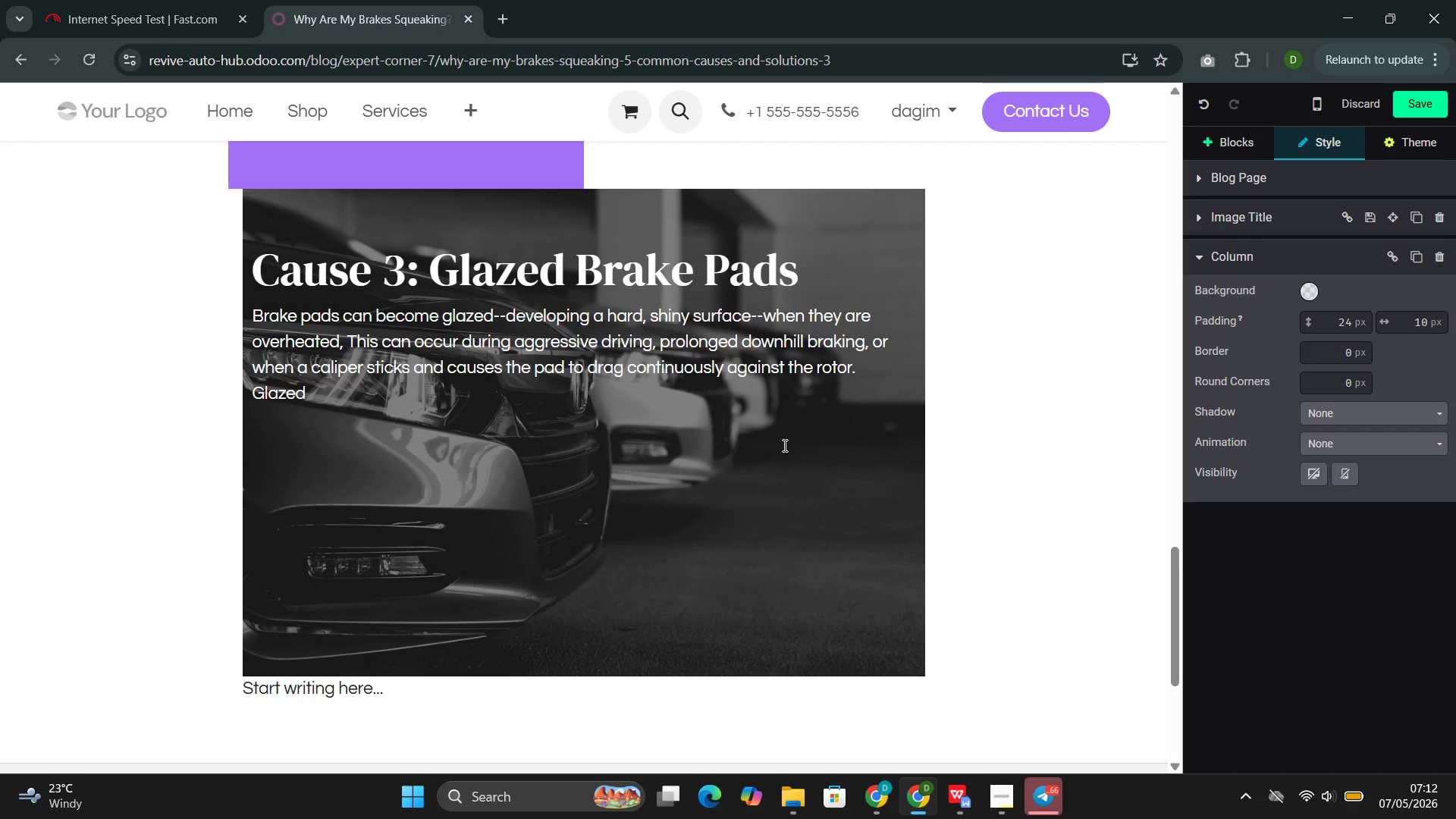 
wait(17.16)
 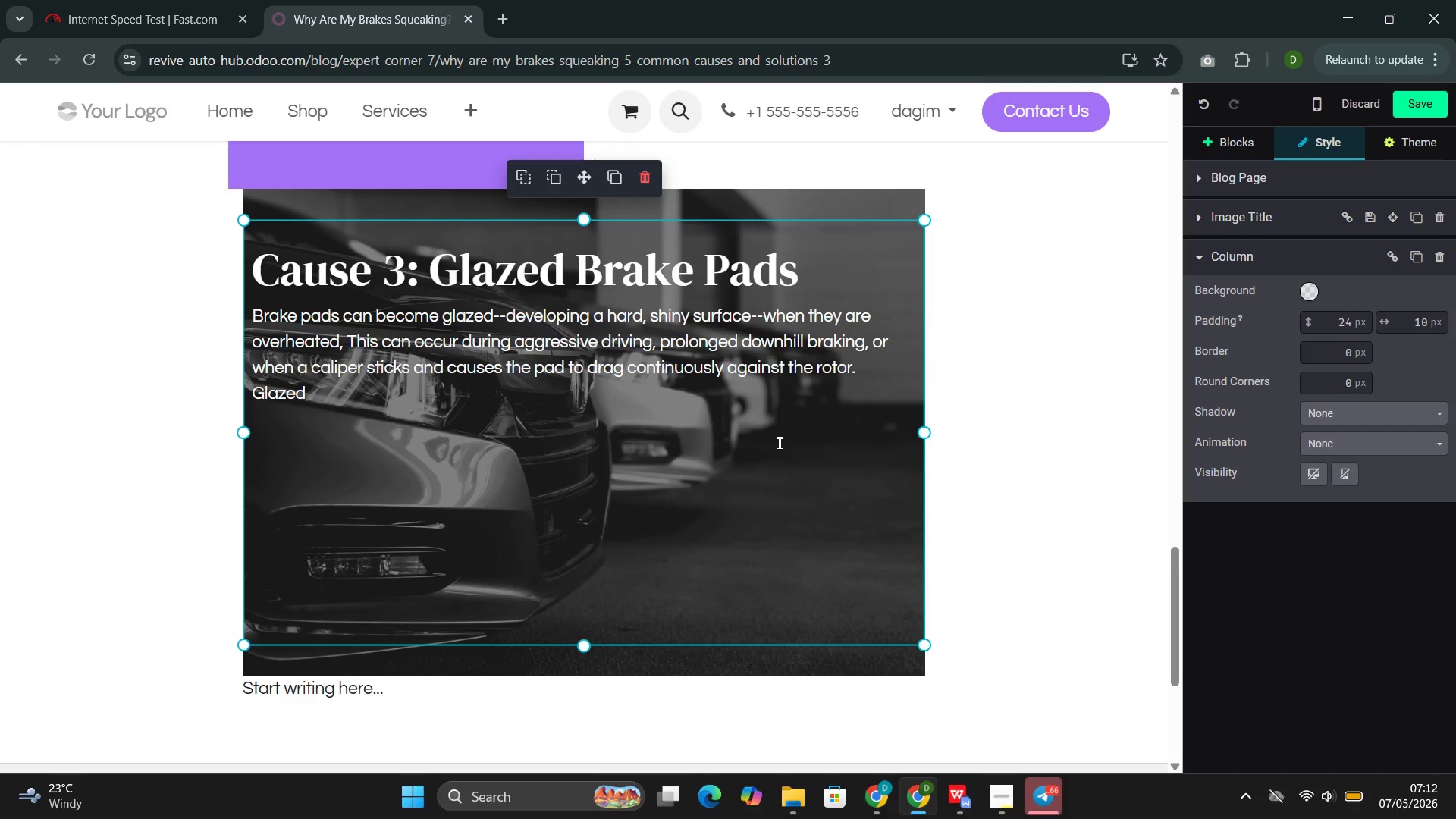 
type(pads)
 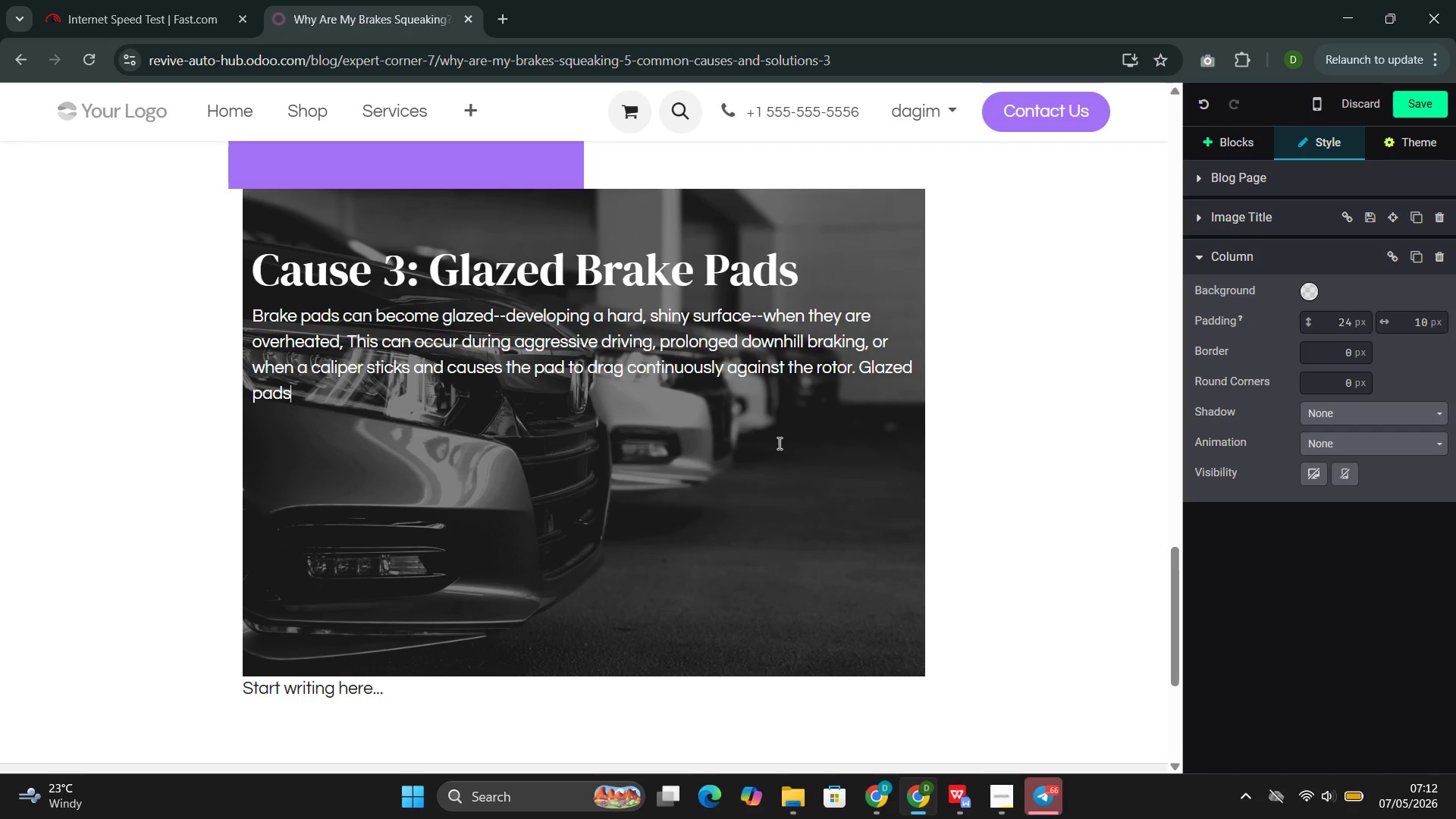 
key(Space)
 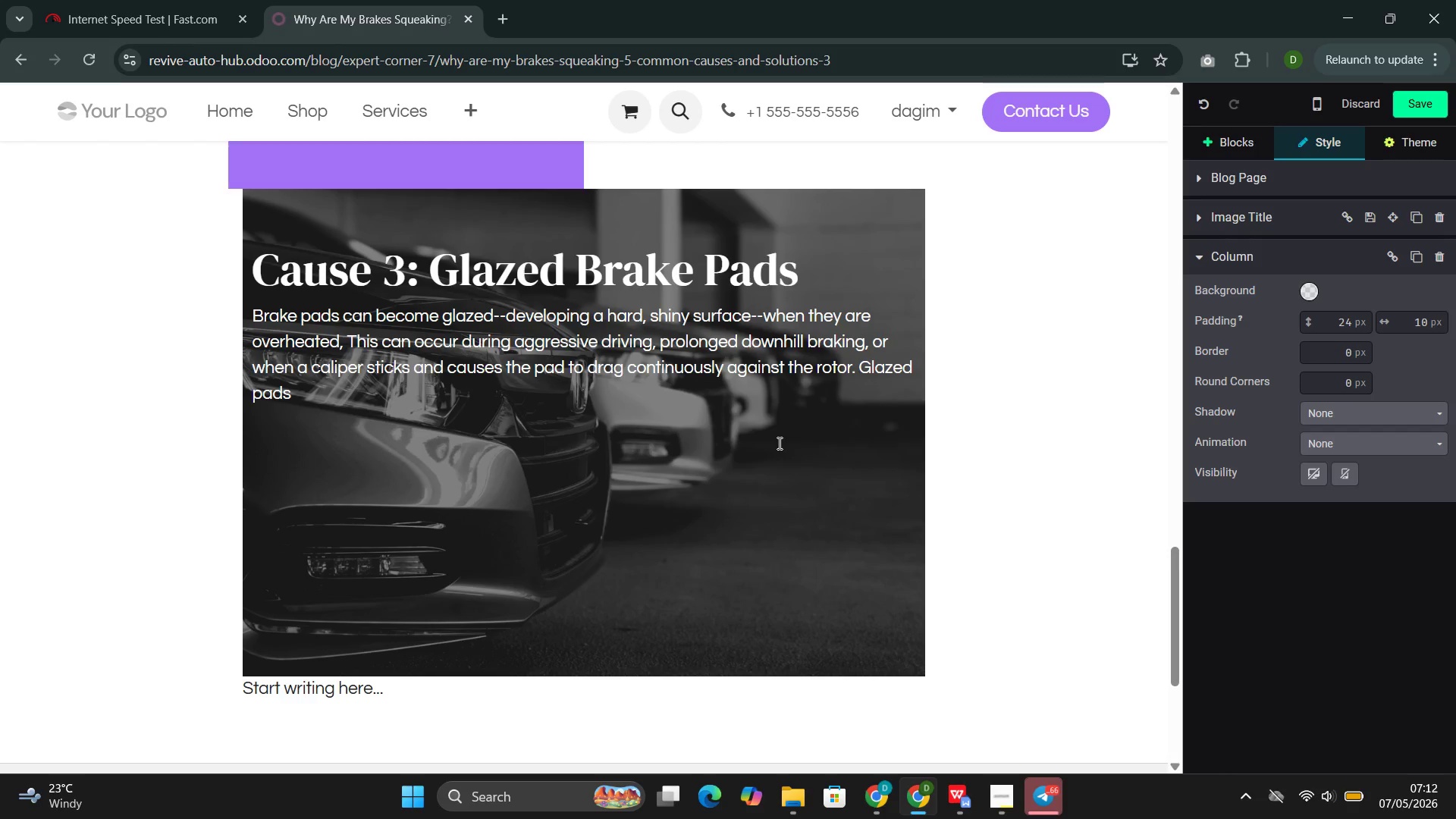 
type(lose friction )
 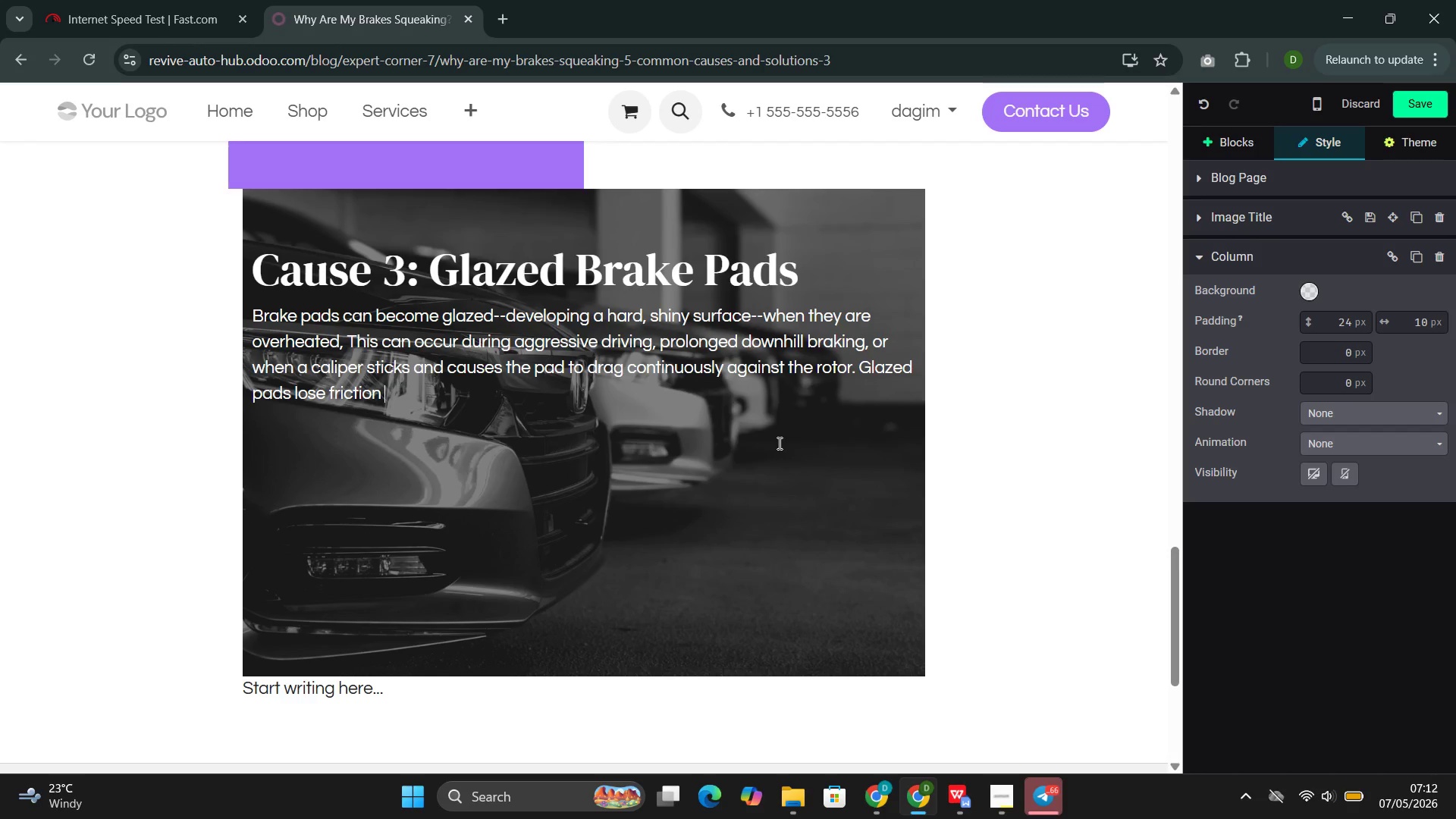 
wait(10.45)
 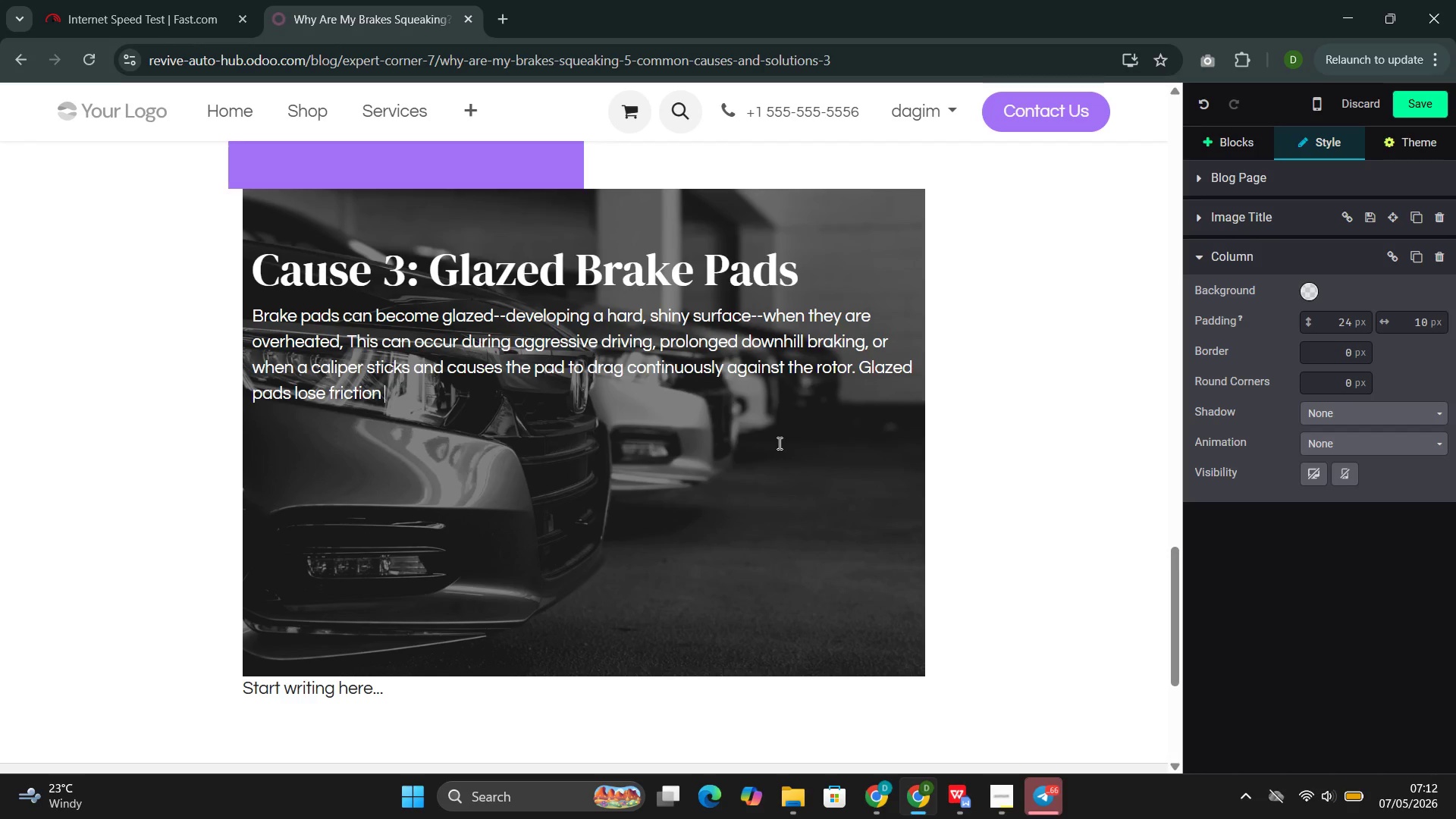 
type(and produce a high-pitched squeal during braking )
key(Backspace)
type(. The  )
key(Backspace)
type(solo)
key(Backspace)
key(Backspace)
key(Backspace)
type(olution is pad relacement )
key(Backspace)
type(, and the underlying cause of )
 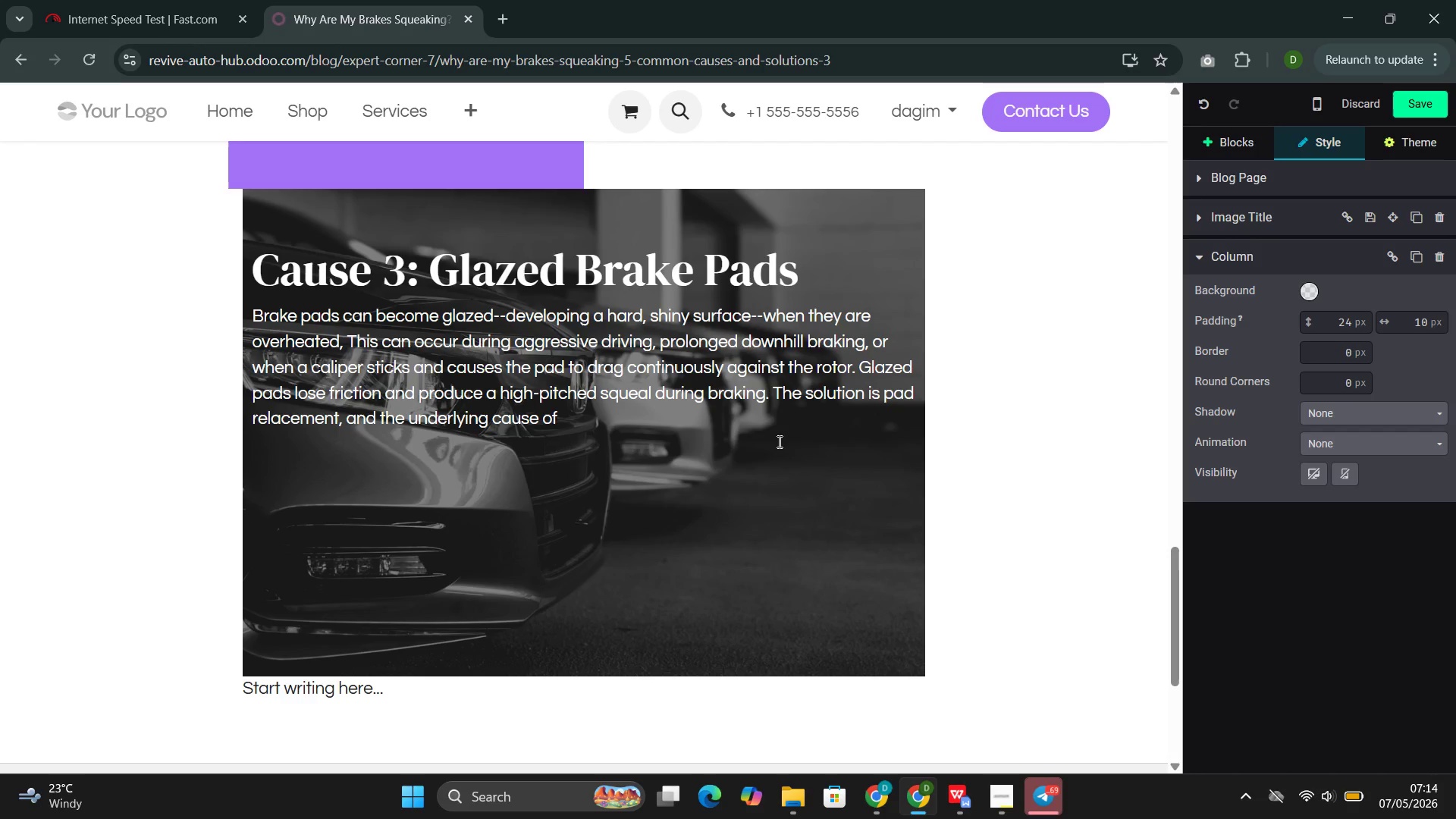 
type(over)
 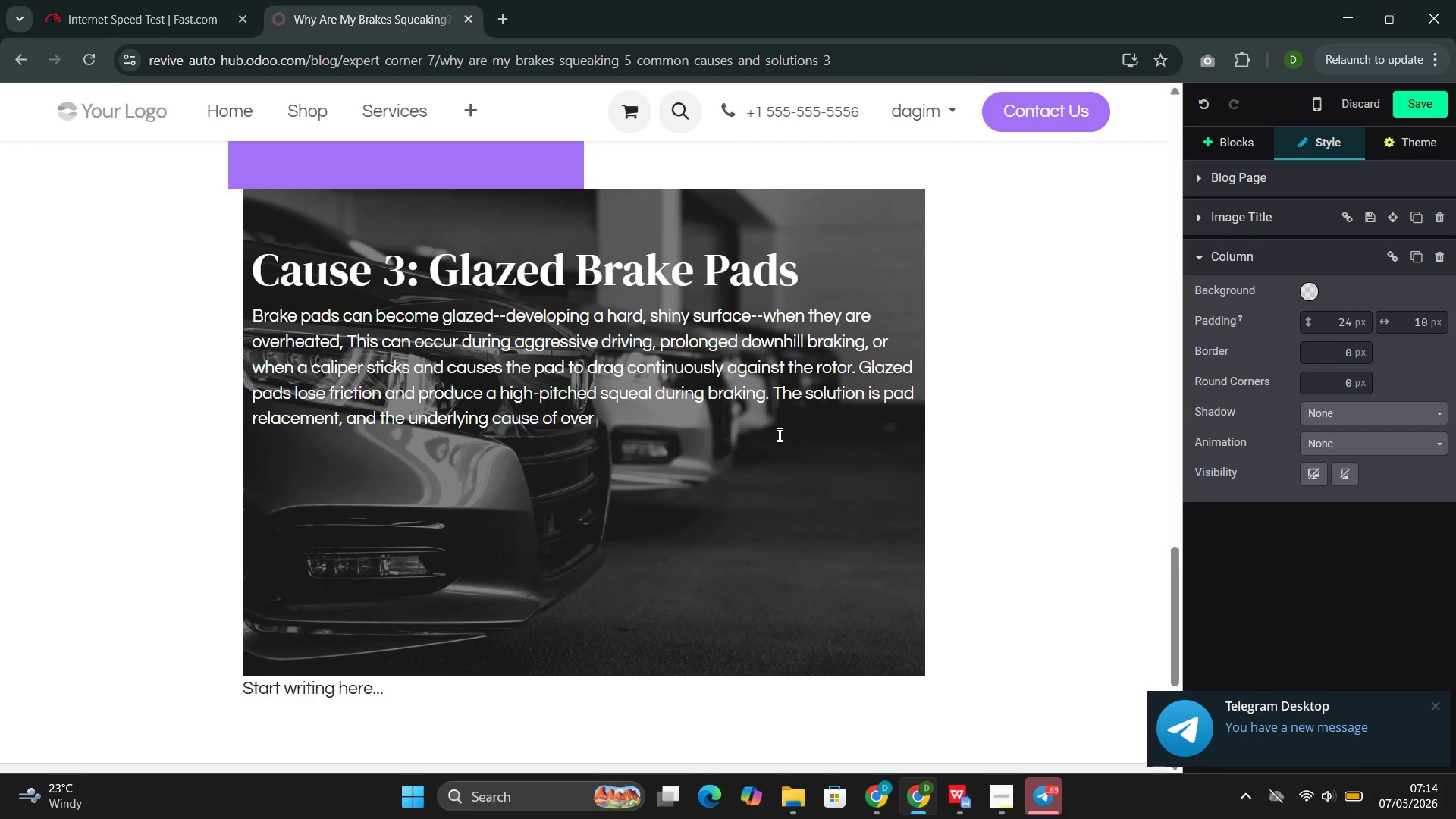 
type(heating )
 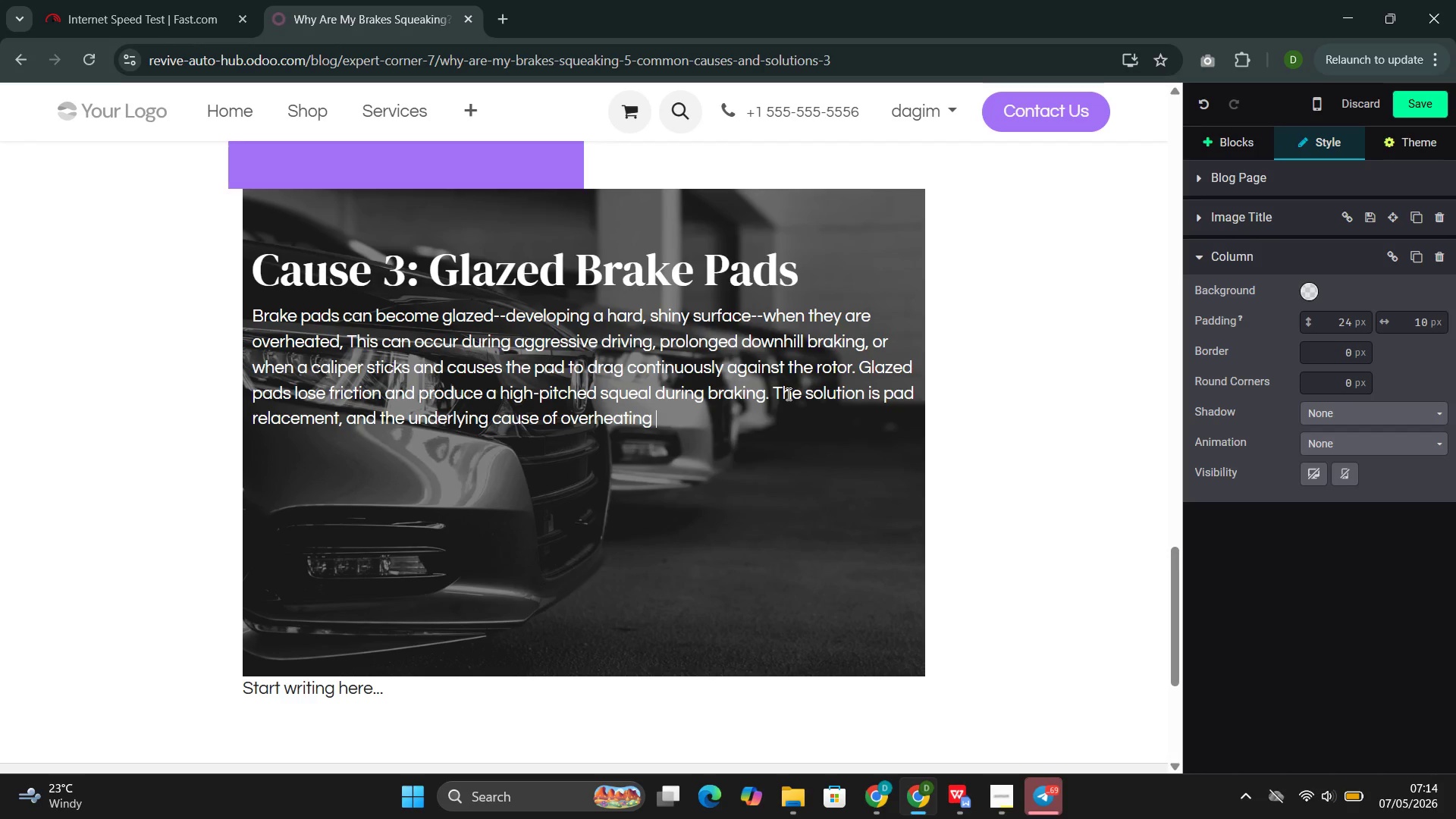 
type(should be identifie)
 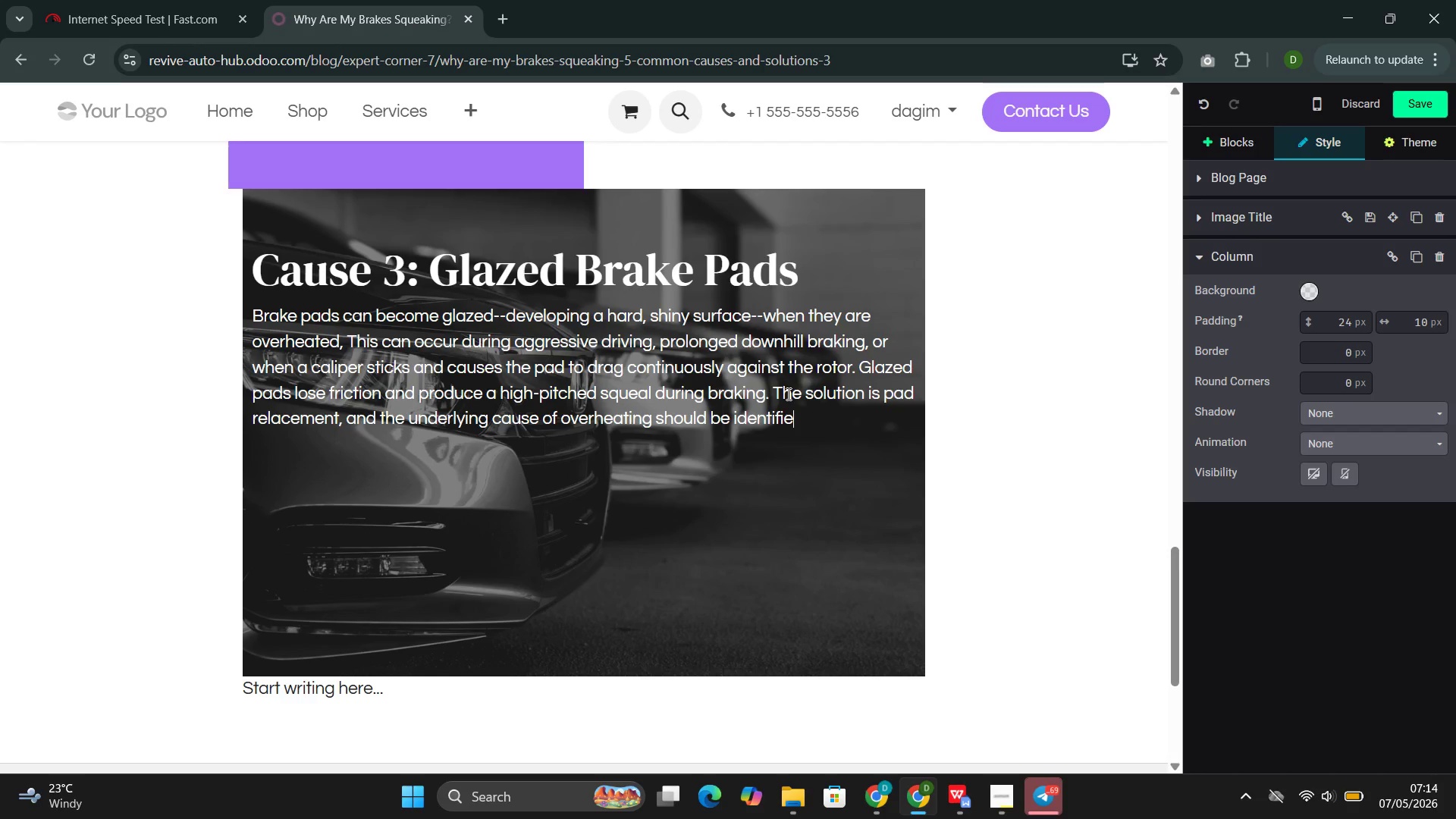 
type(d and corrected.)
 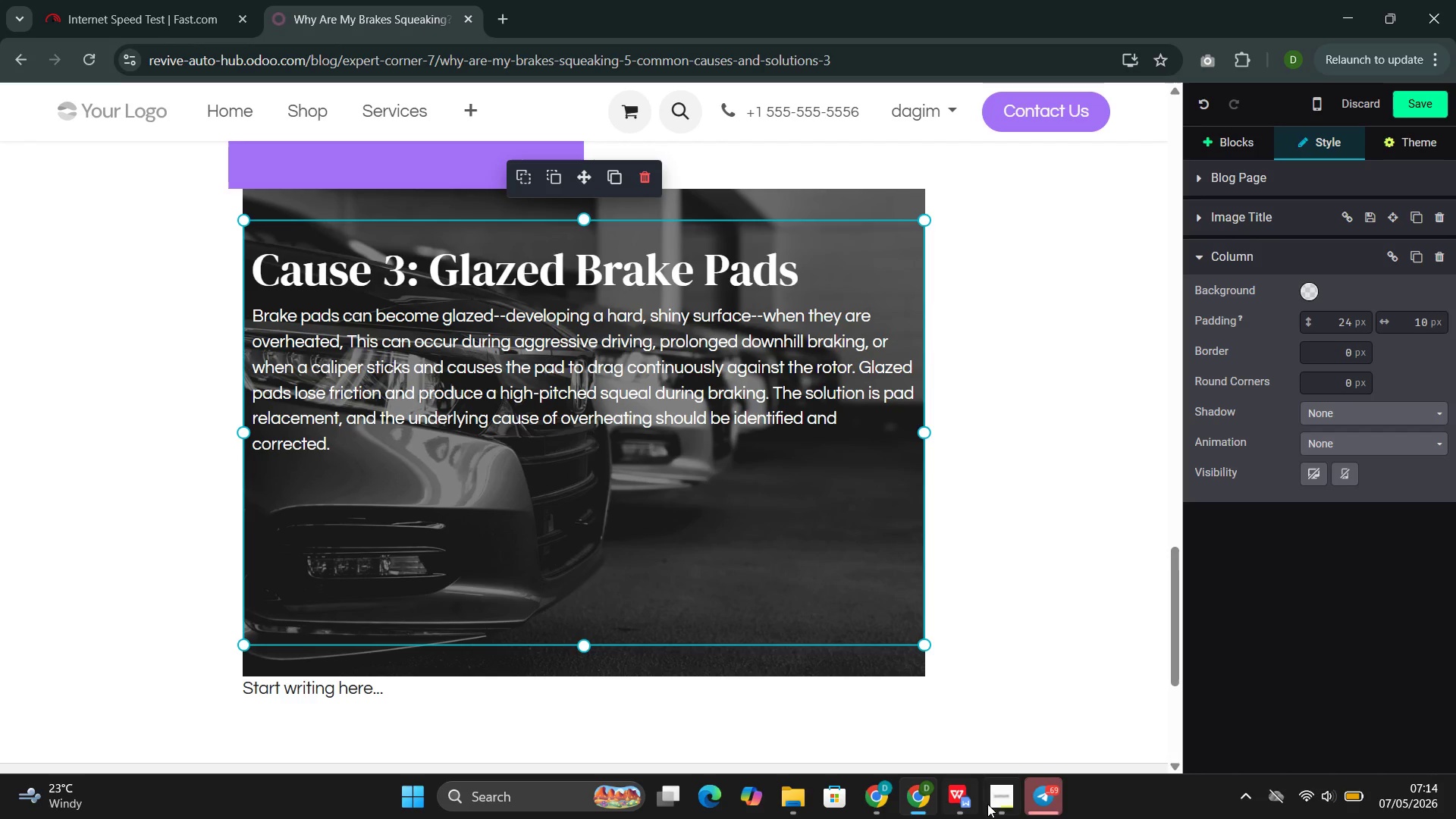 
left_click([956, 701])